 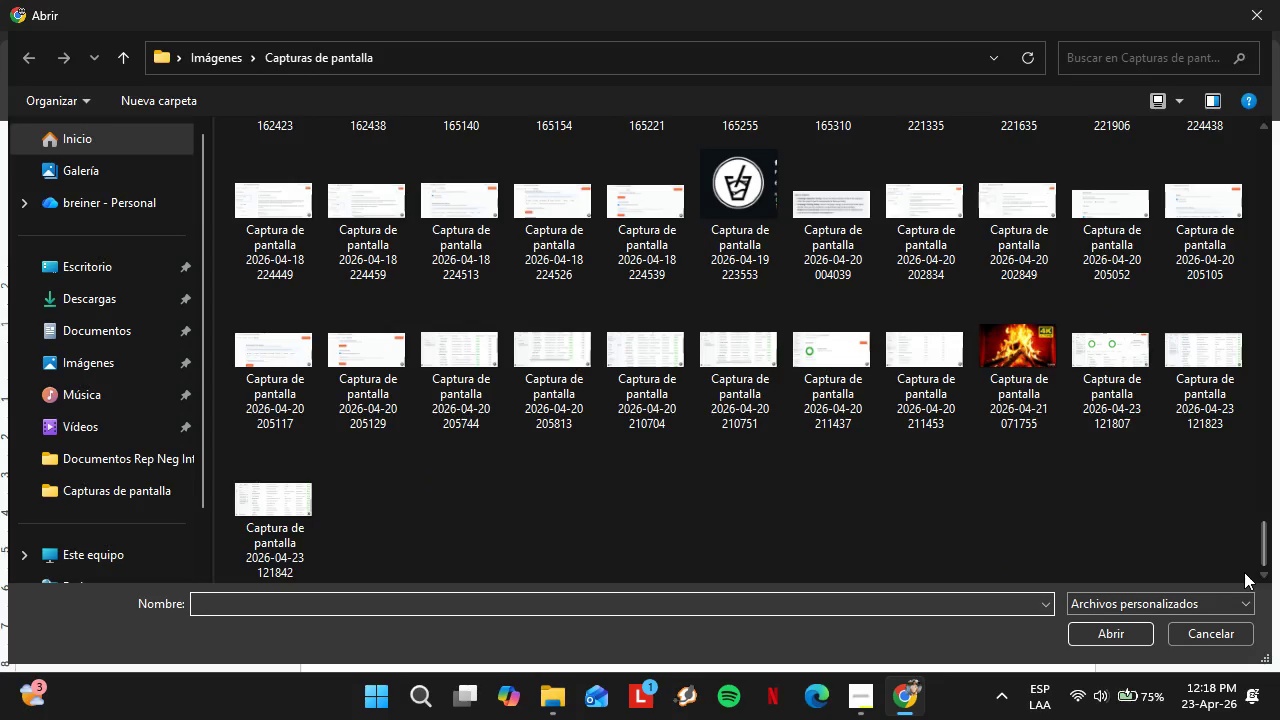 
hold_key(key=ControlLeft, duration=2.38)
left_click([1122, 389])
 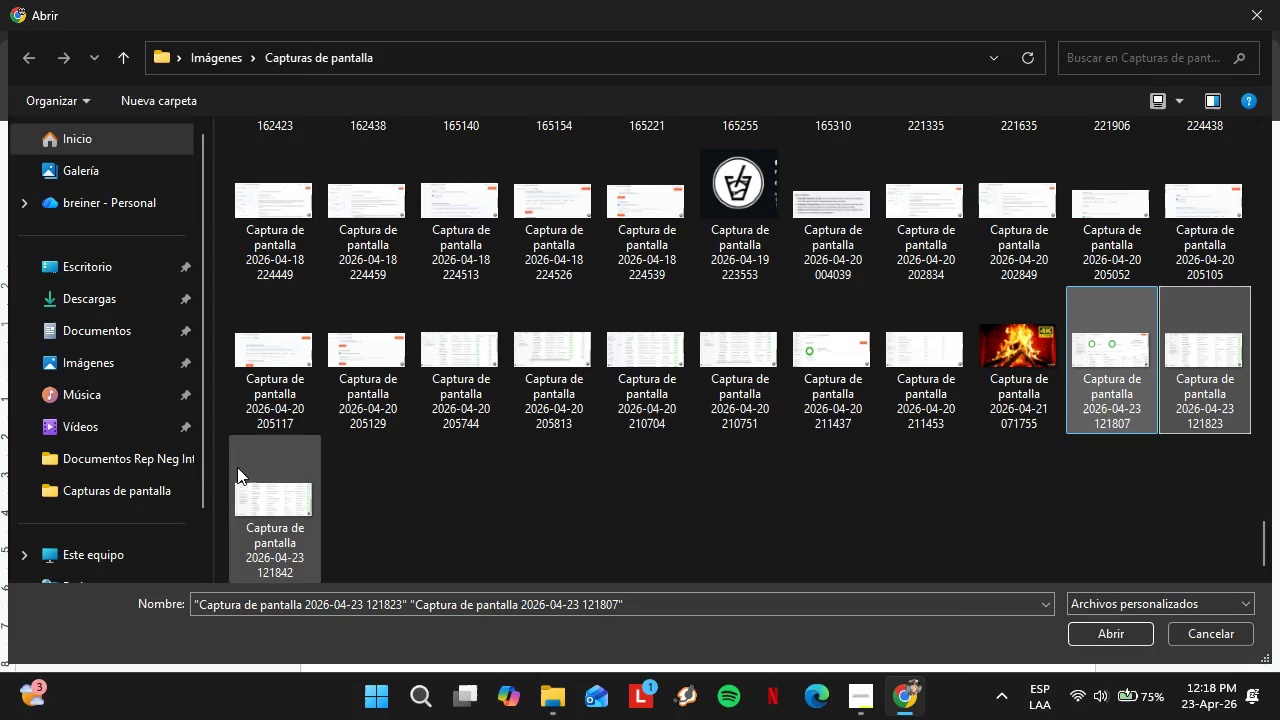 
left_click([255, 534])
 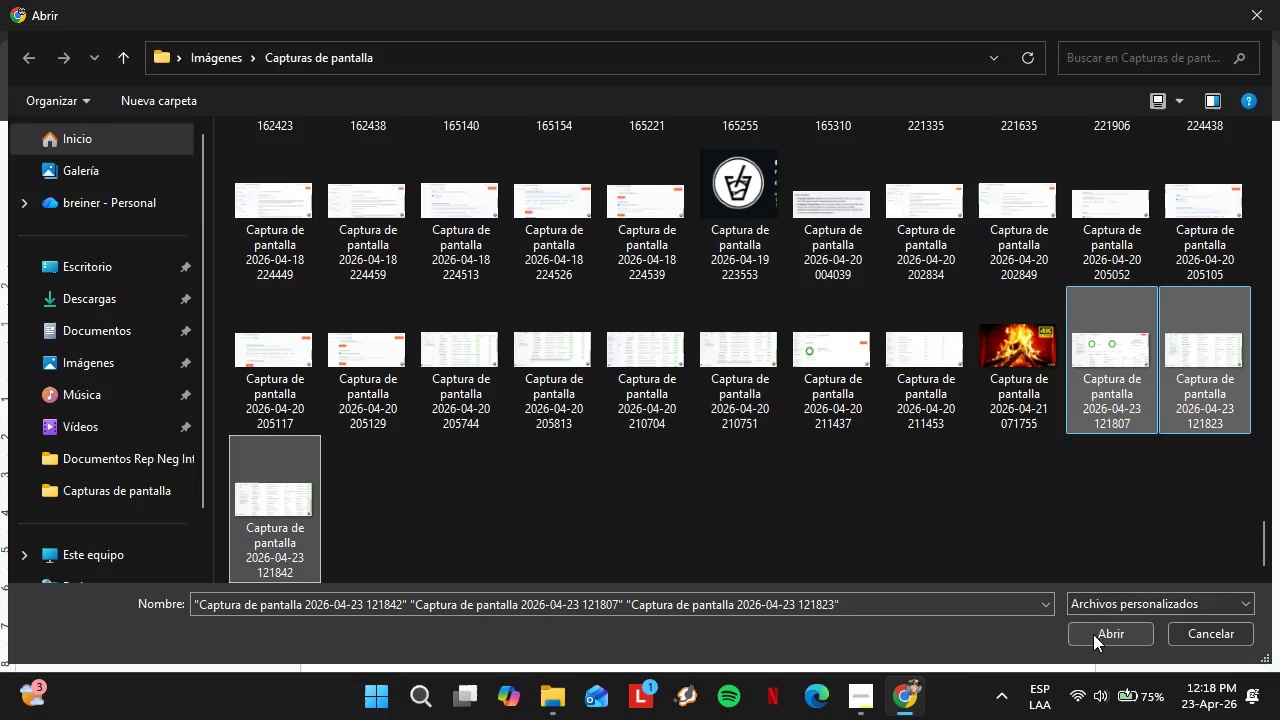 
left_click([1094, 634])
 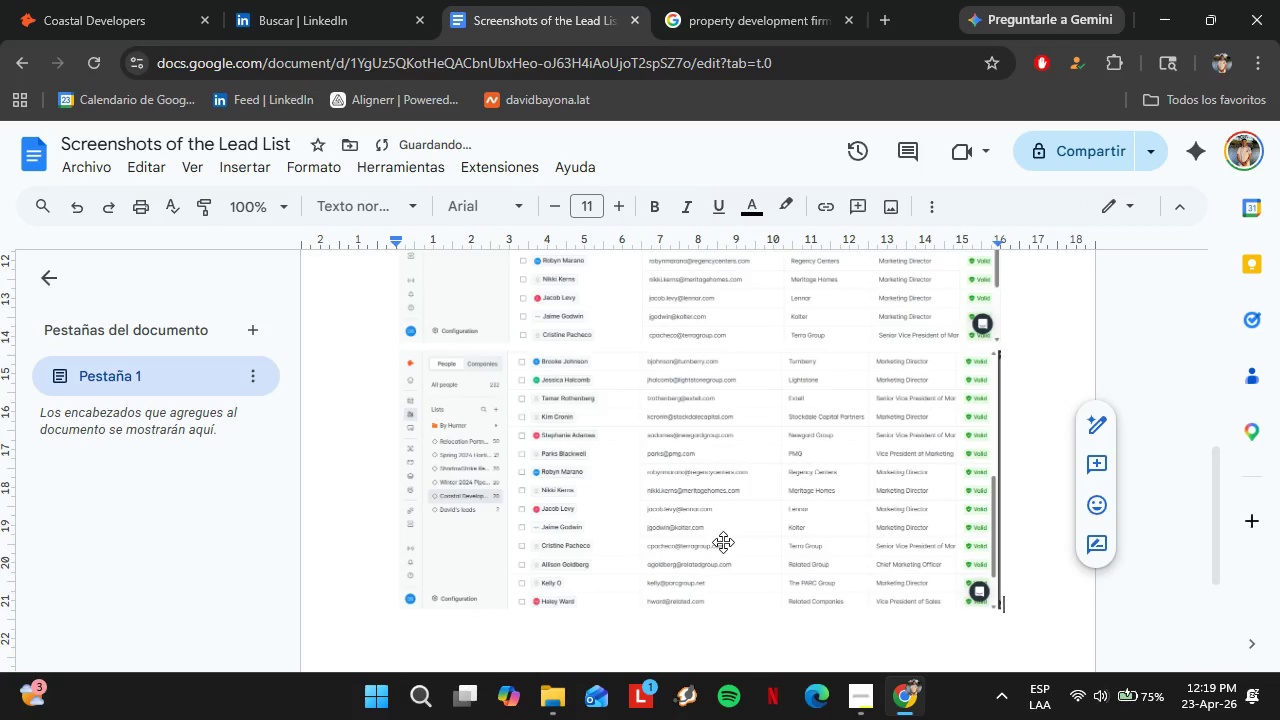 
scroll: coordinate [749, 535], scroll_direction: up, amount: 3.0
 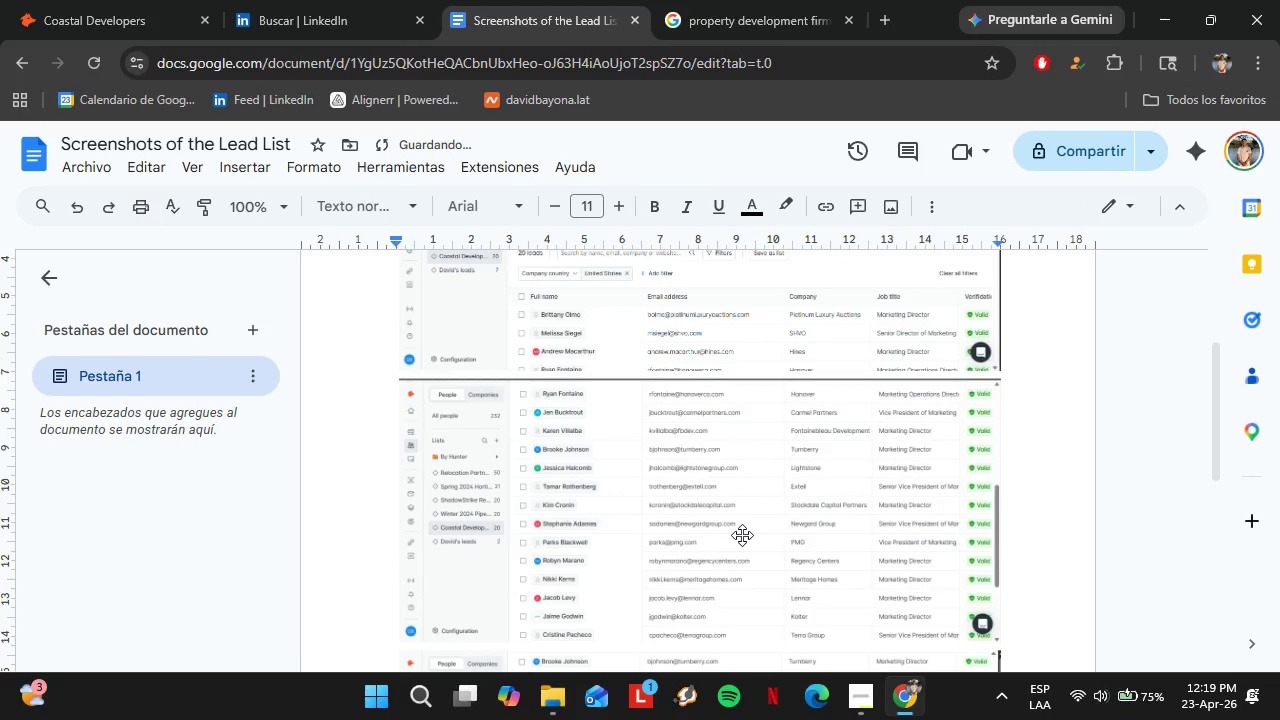 
scroll: coordinate [742, 535], scroll_direction: down, amount: 1.0
 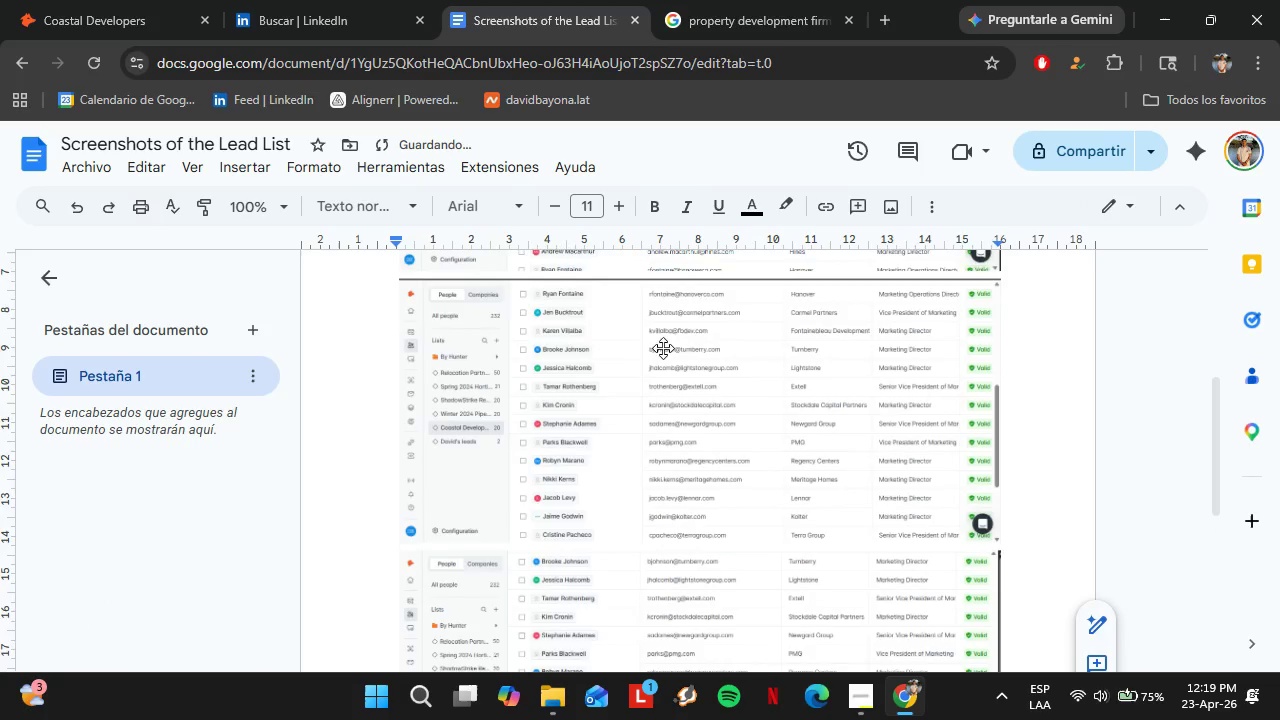 
left_click([660, 362])
 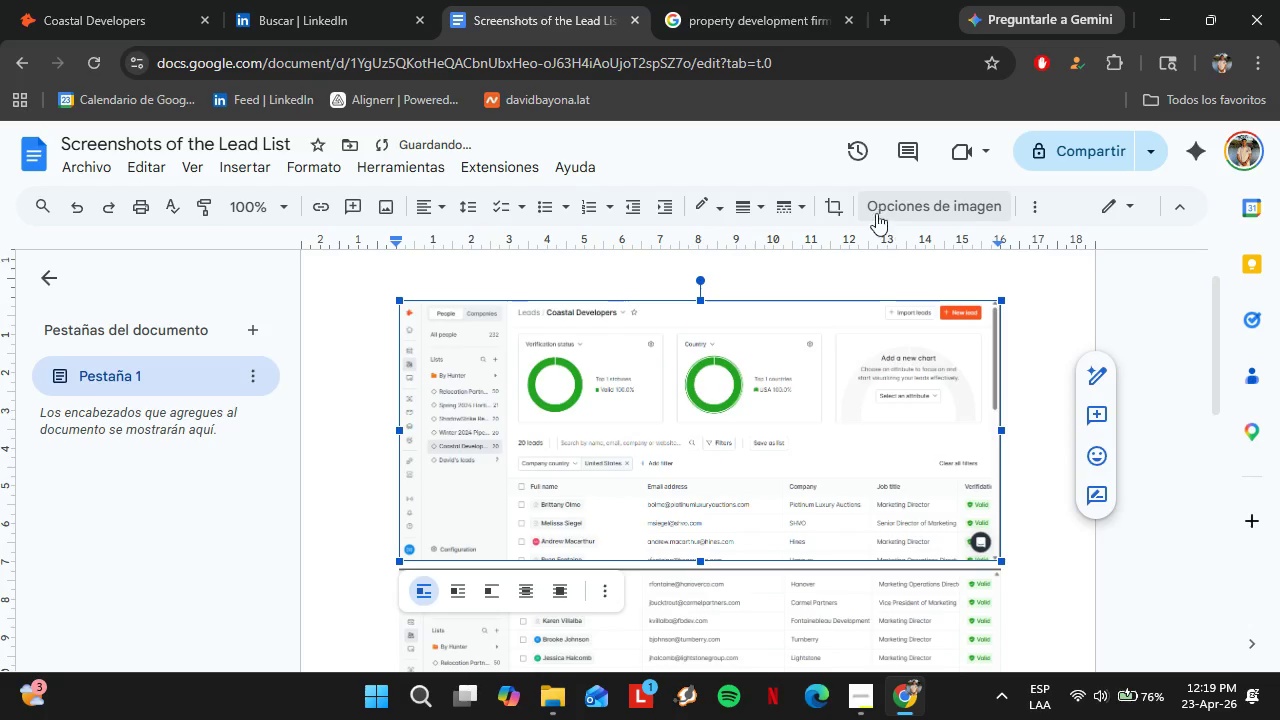 
scroll: coordinate [663, 351], scroll_direction: up, amount: 2.0
 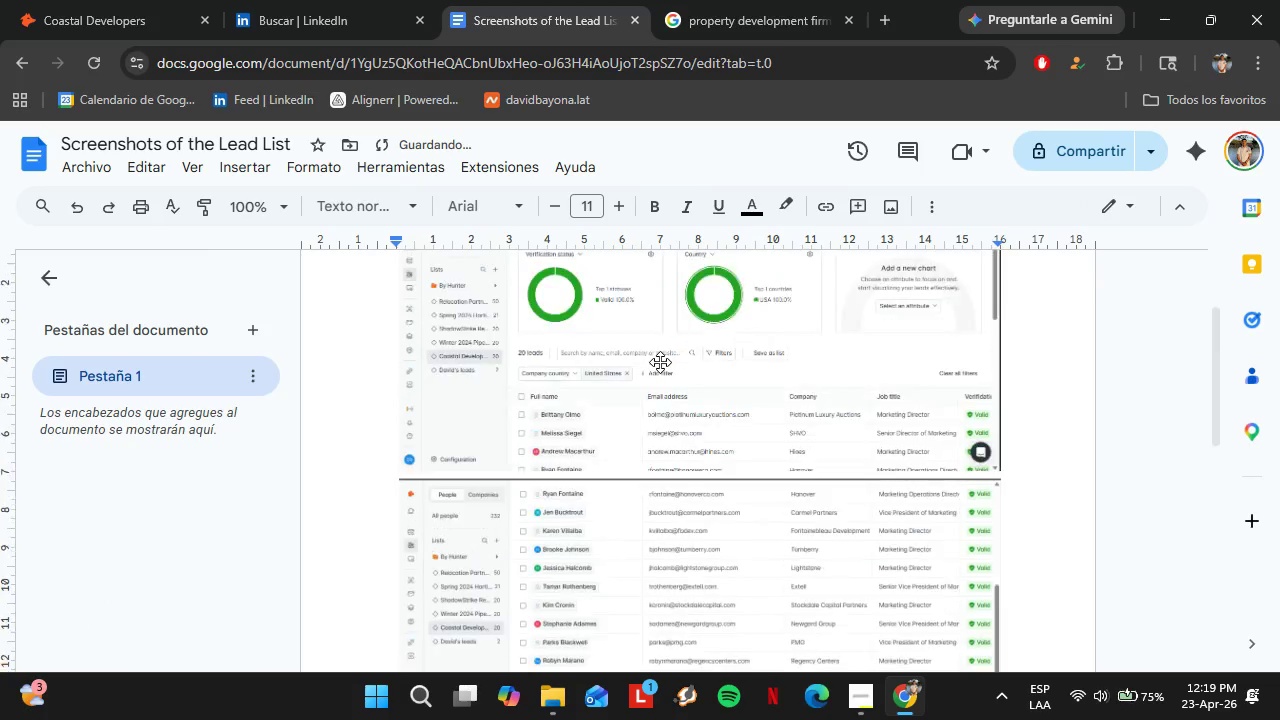 
left_click([836, 214])
 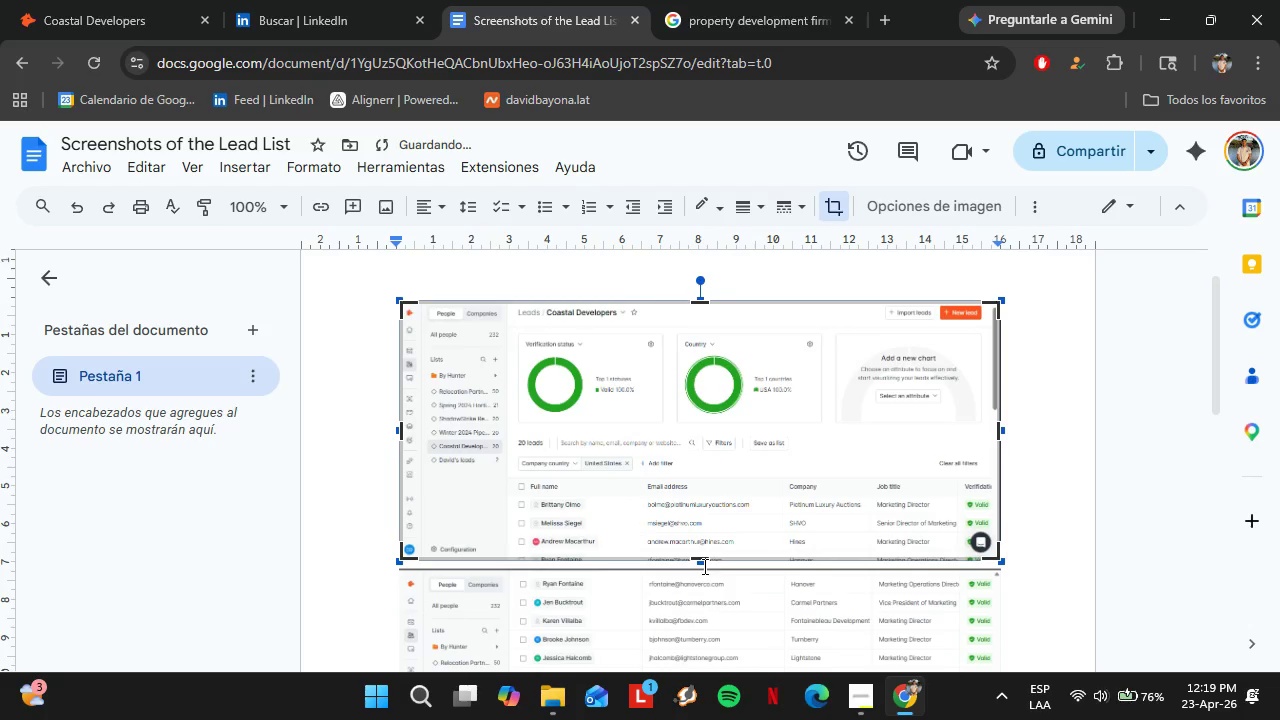 
left_click_drag(start_coordinate=[701, 559], to_coordinate=[701, 550])
 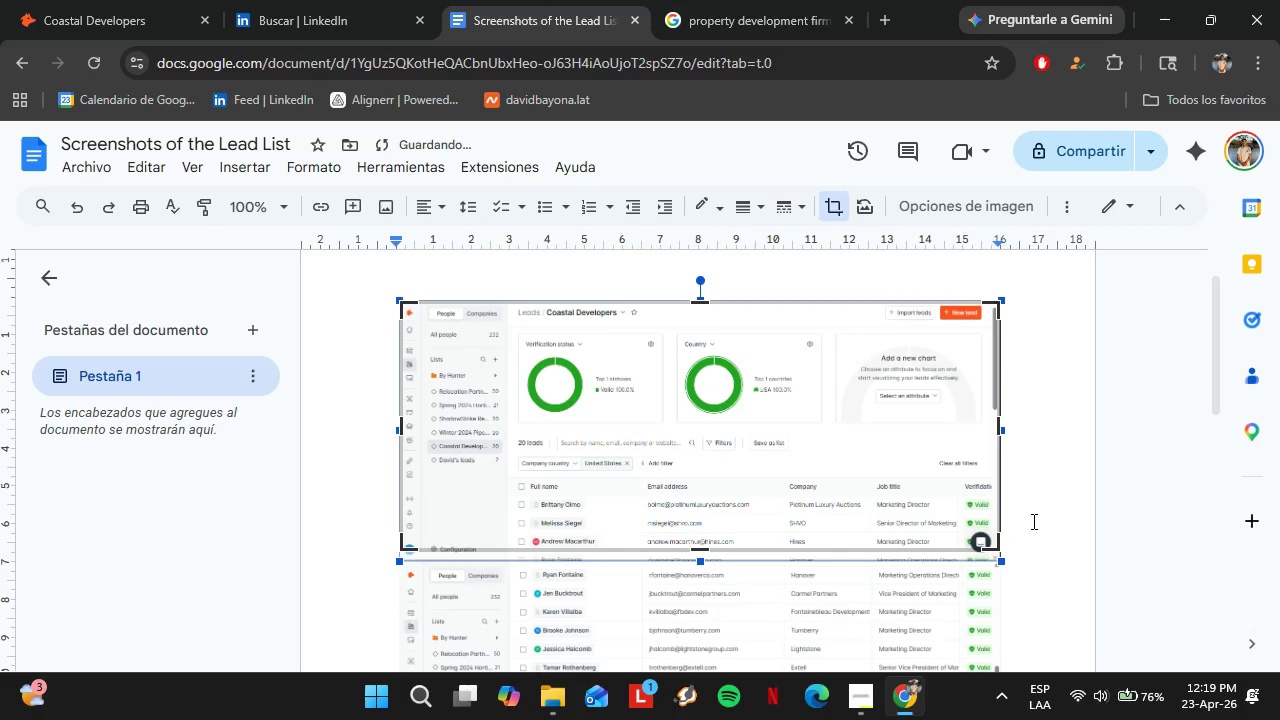 
key(Enter)
 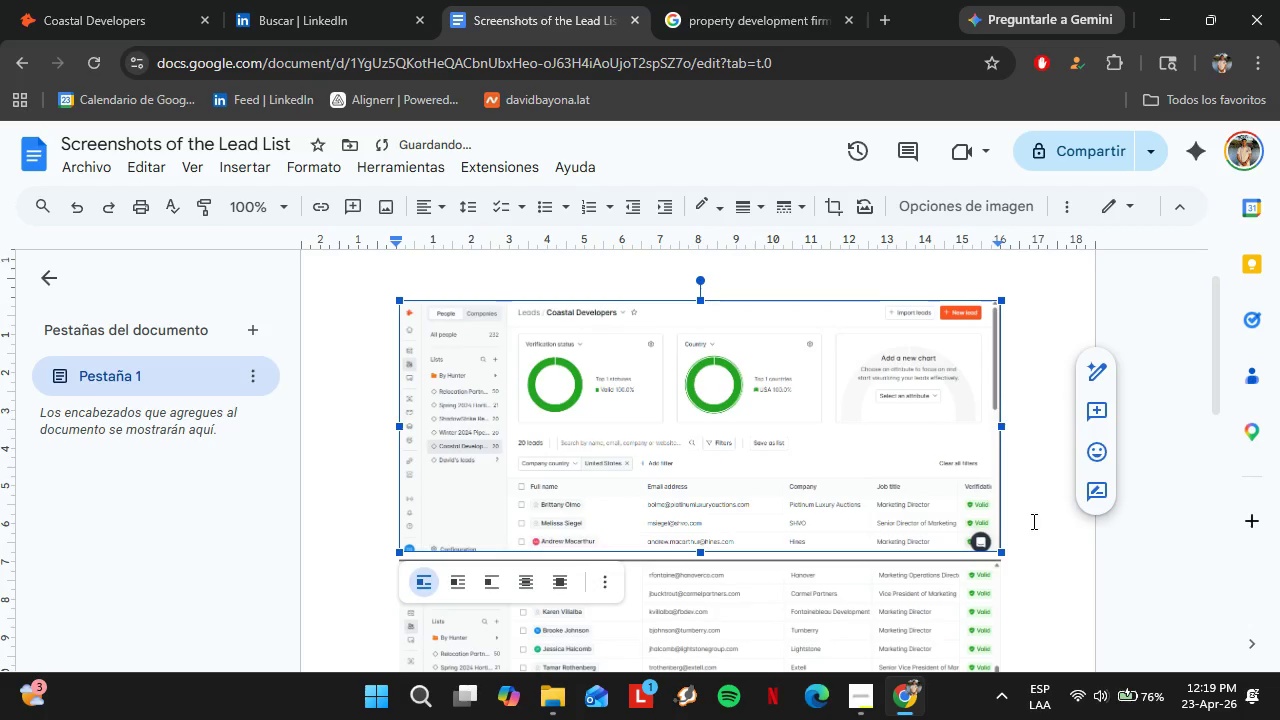 
scroll: coordinate [709, 512], scroll_direction: down, amount: 4.0
 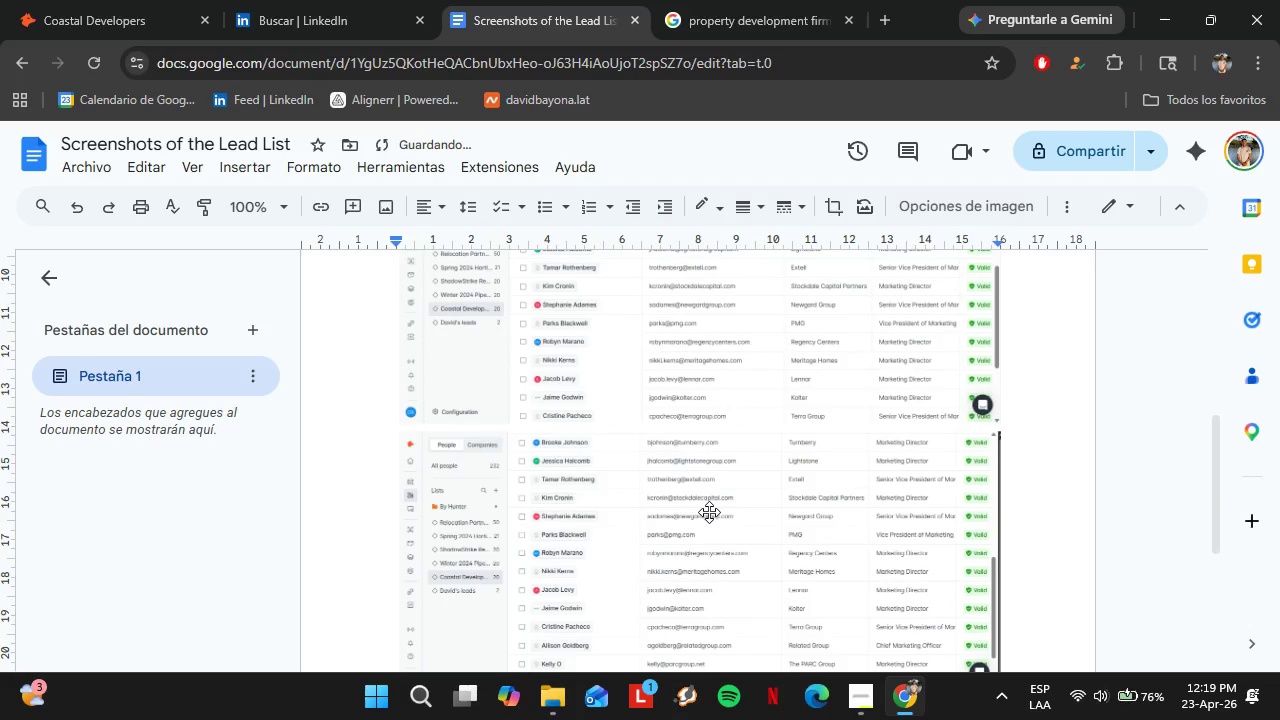 
left_click([698, 523])
 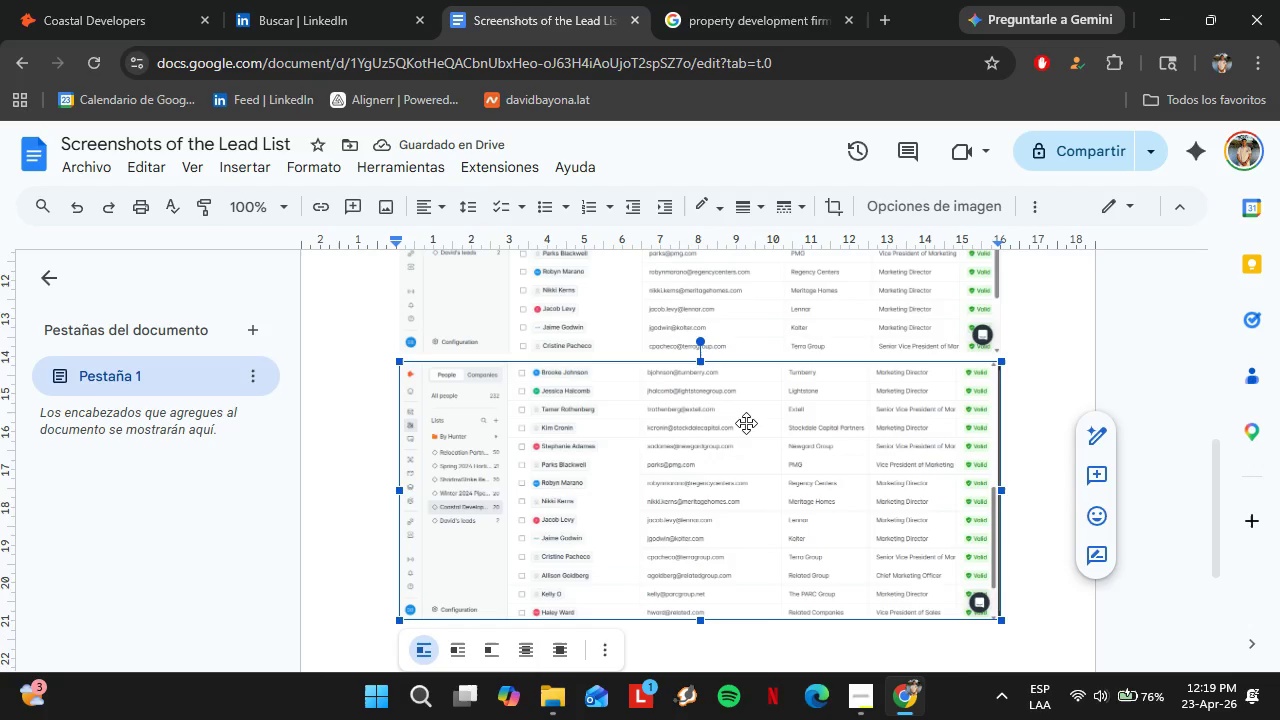 
left_click([835, 208])
 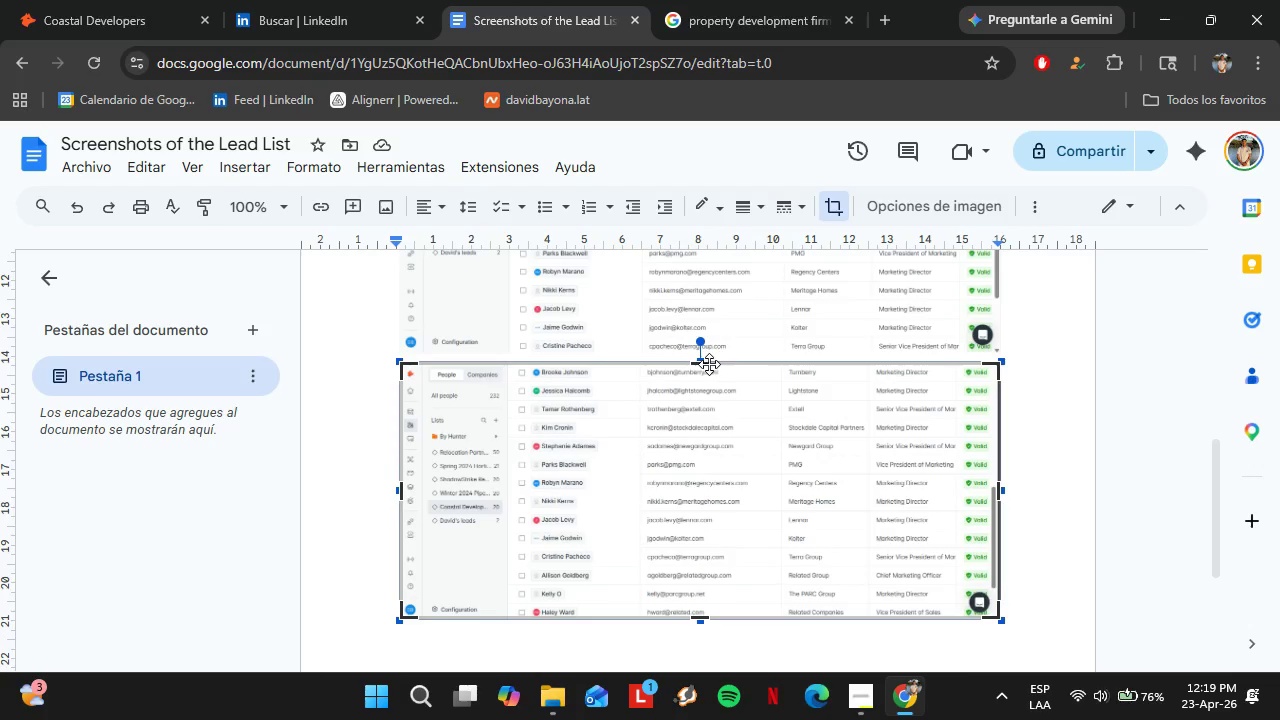 
left_click_drag(start_coordinate=[700, 364], to_coordinate=[697, 565])
 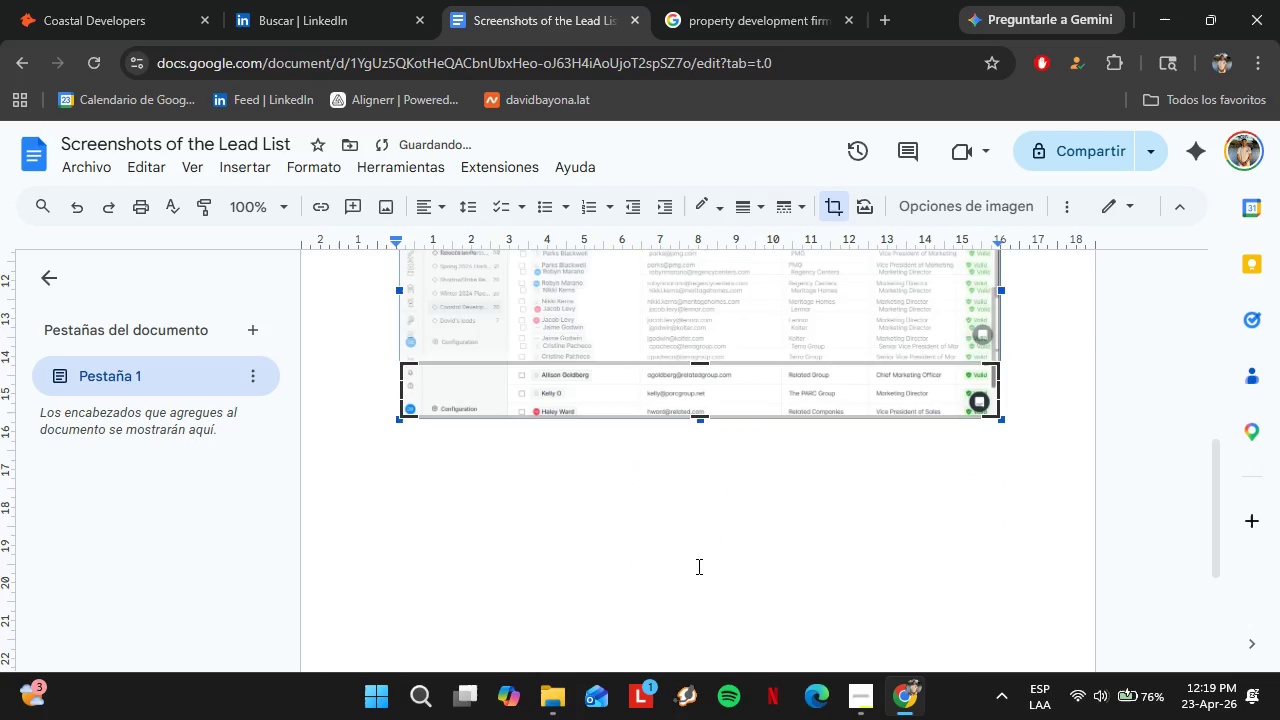 
key(Enter)
 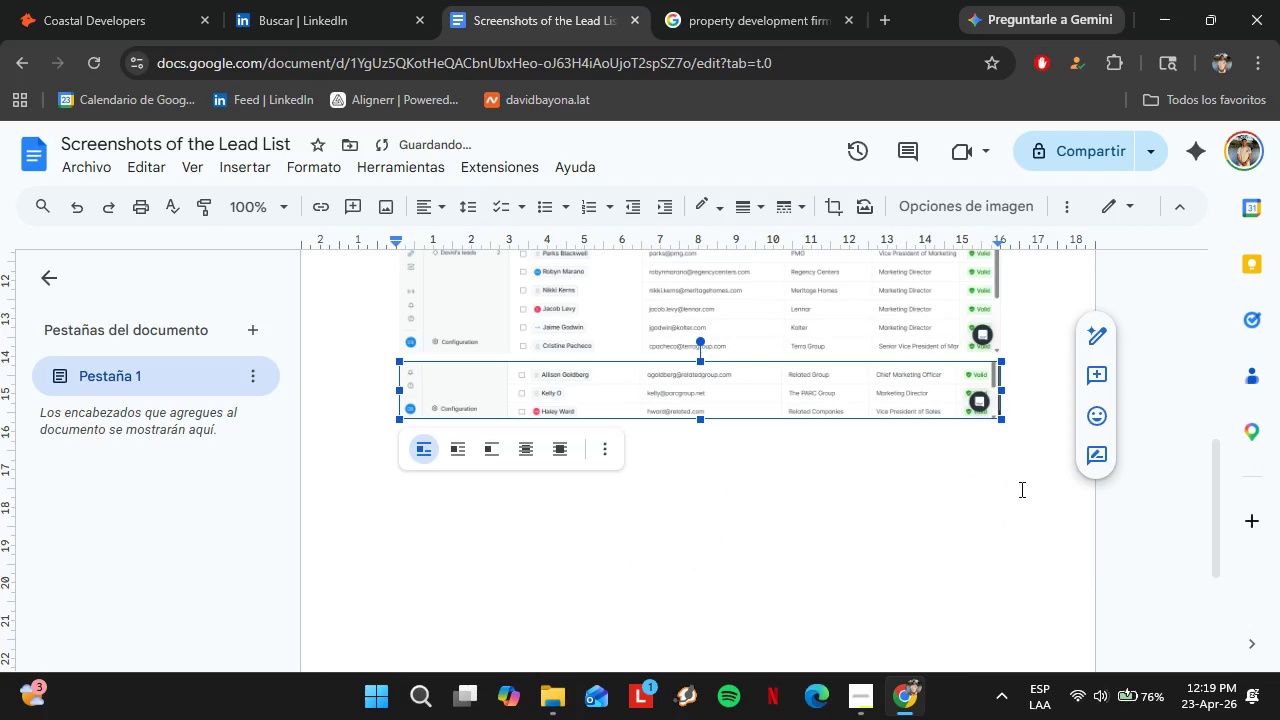 
left_click([1051, 486])
 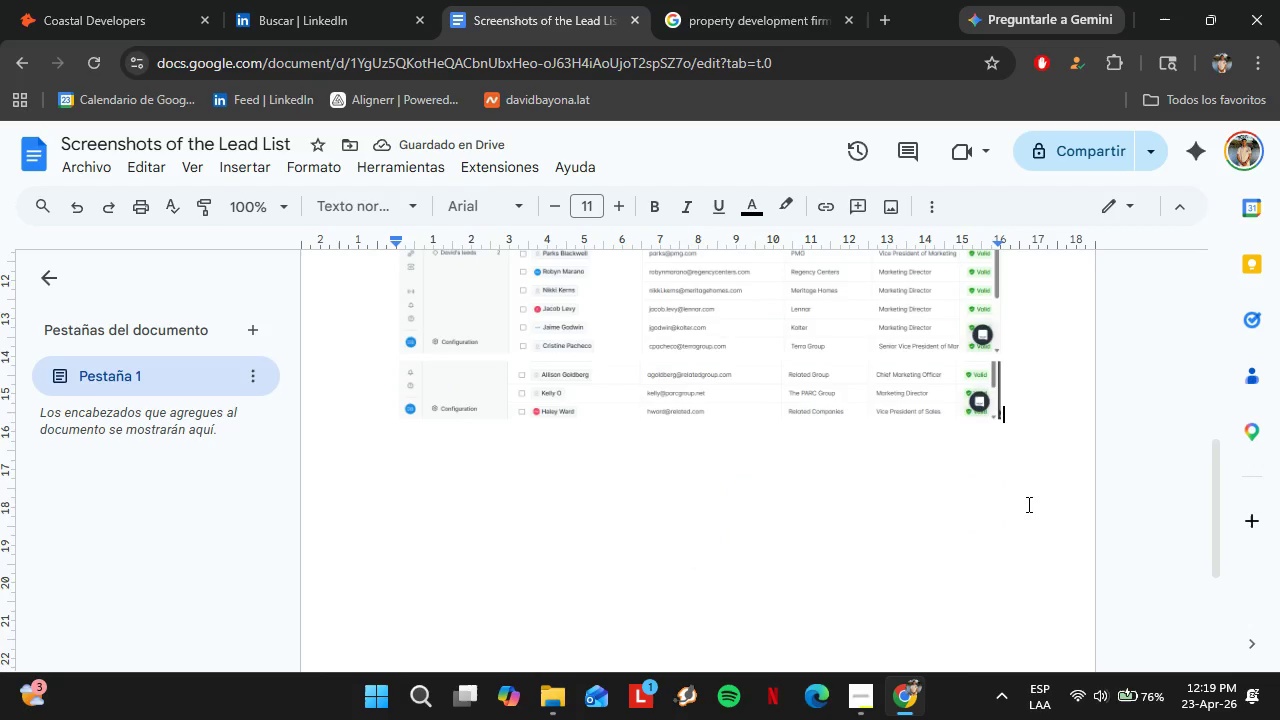 
scroll: coordinate [1019, 512], scroll_direction: up, amount: 6.0
 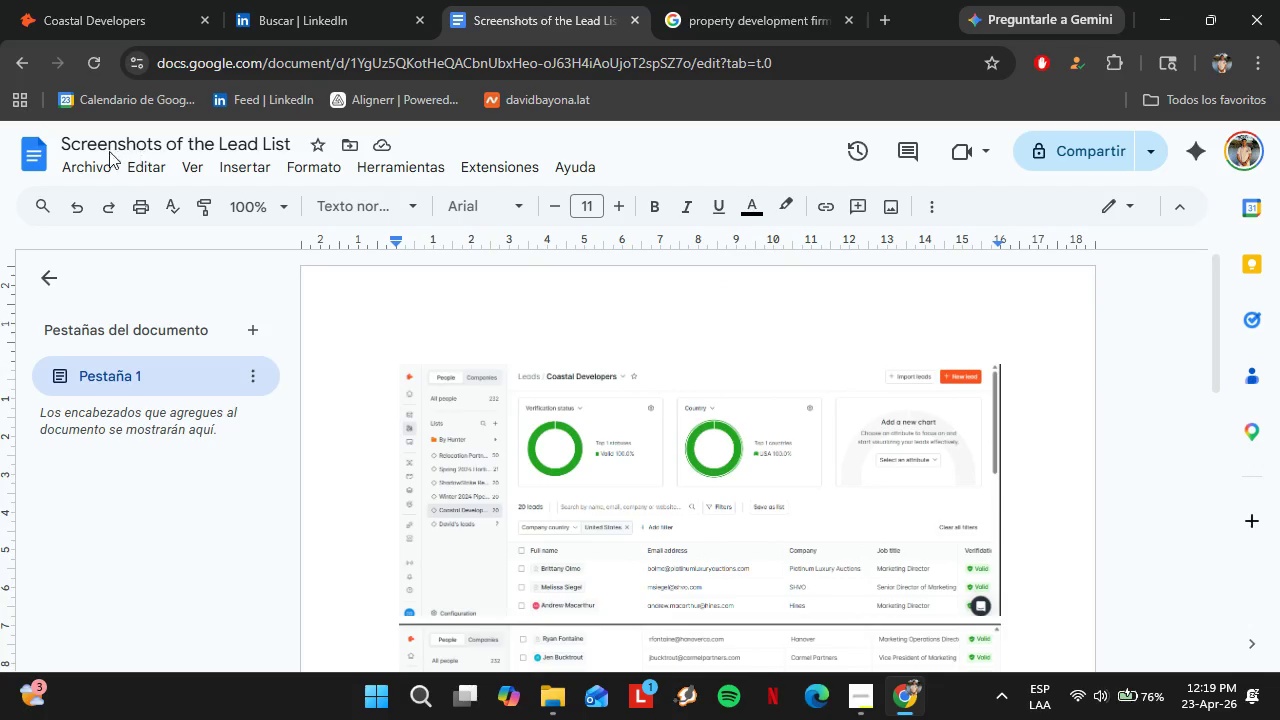 
left_click([93, 170])
 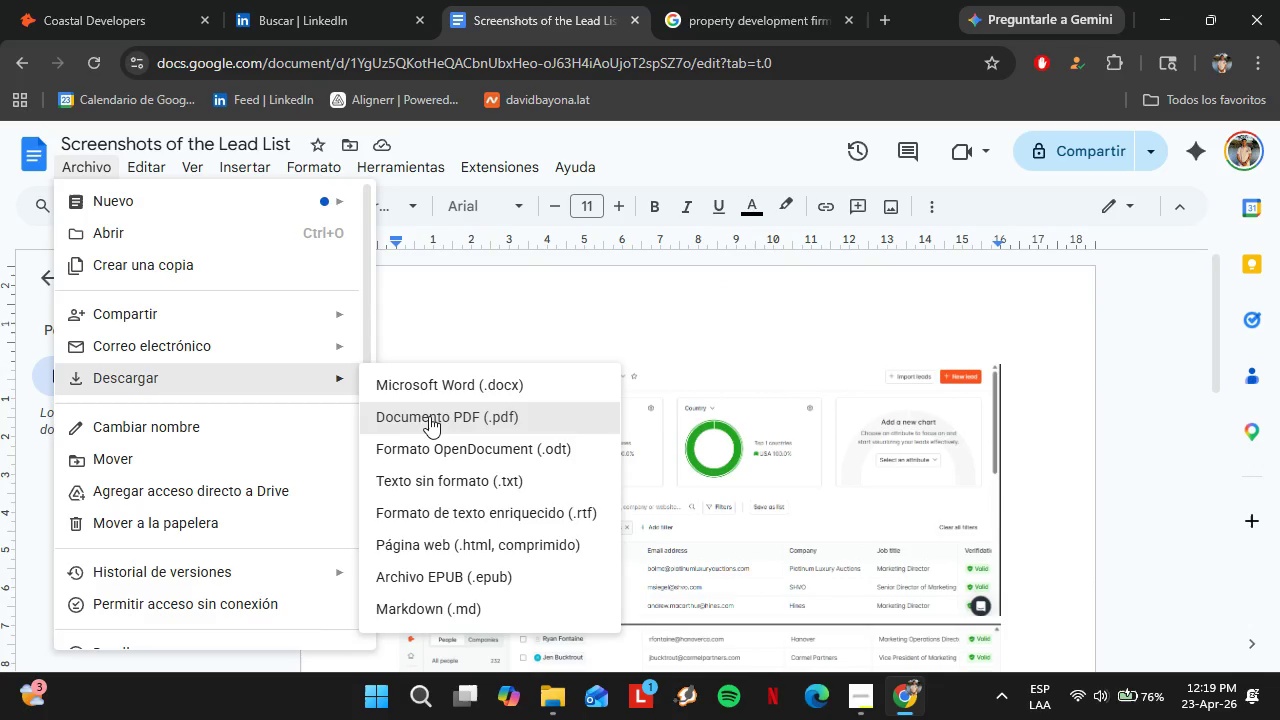 
left_click([429, 416])
 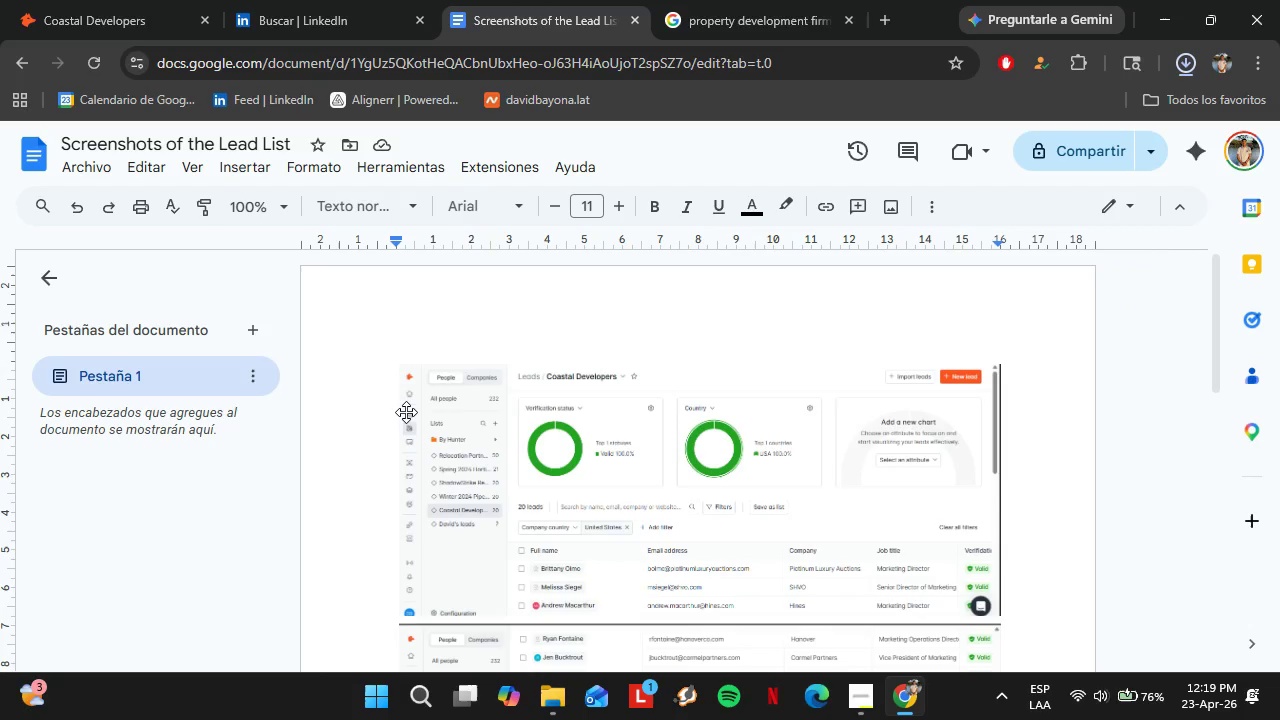 
wait(8.75)
 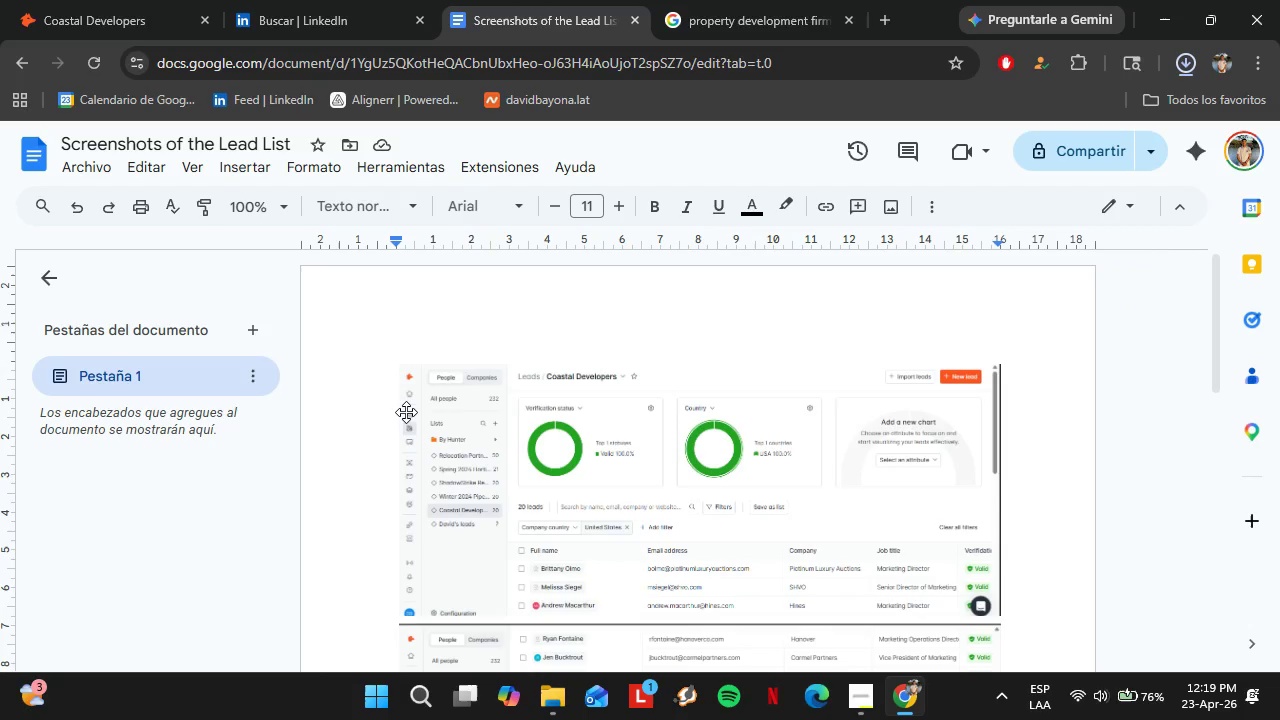 
scroll: coordinate [1051, 491], scroll_direction: down, amount: 1.0
 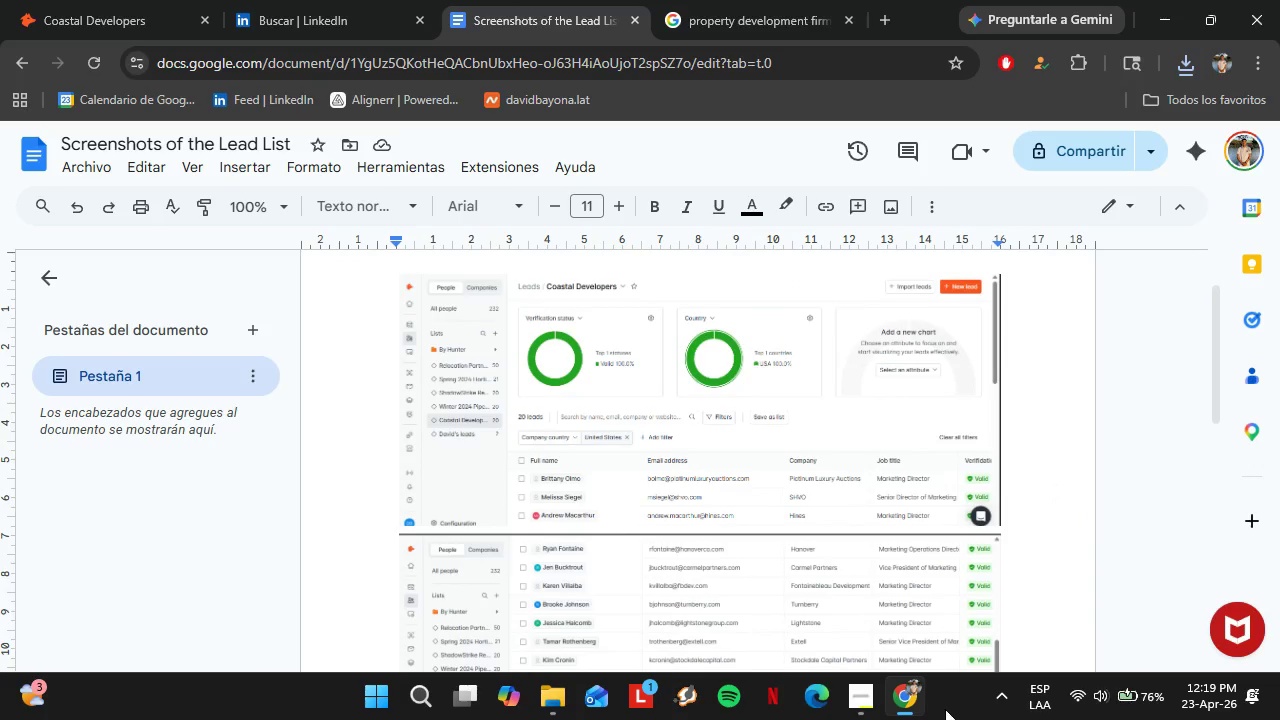 
left_click([869, 701])